 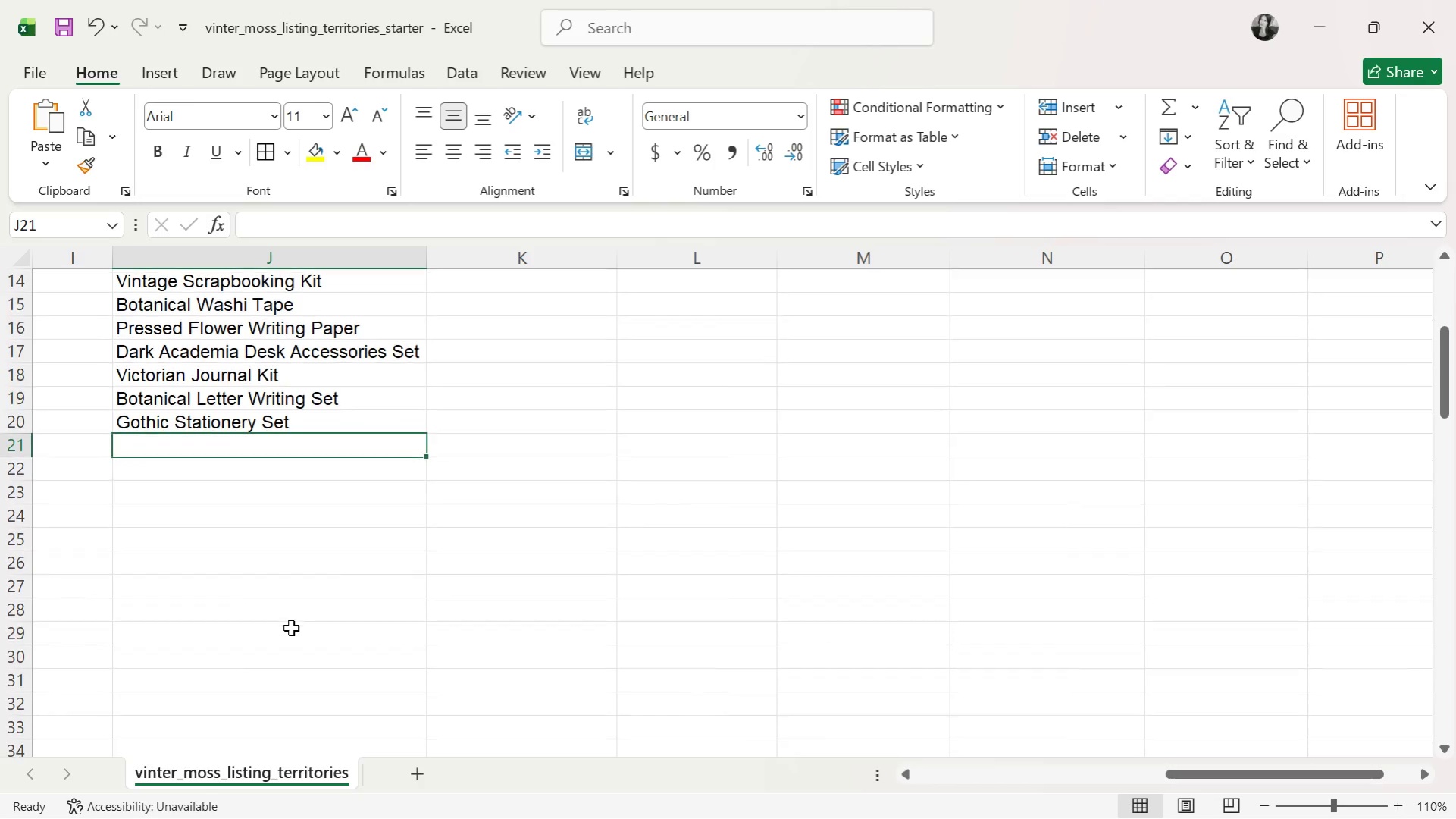 
scroll: coordinate [291, 628], scroll_direction: up, amount: 1.0
 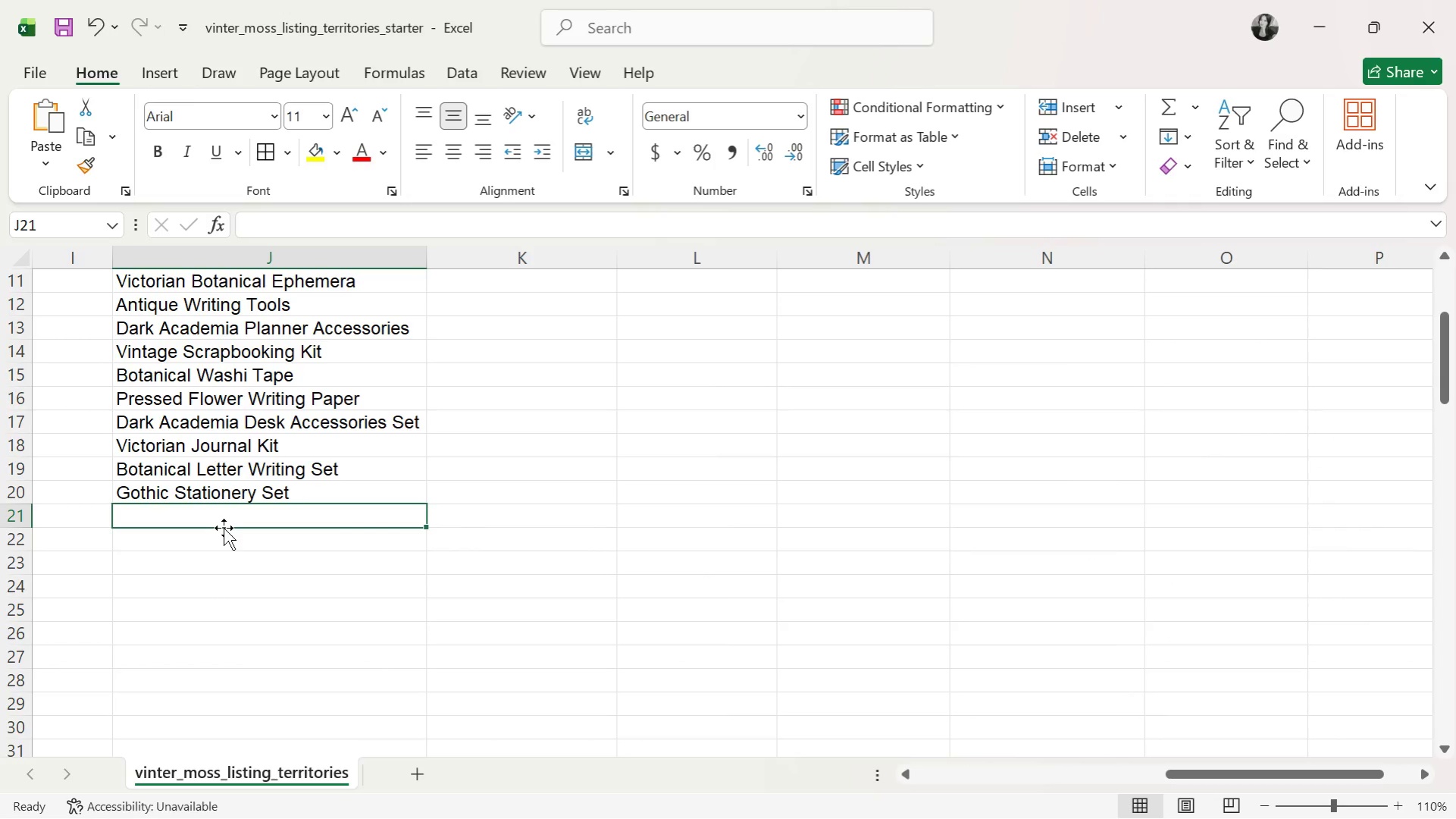 
wait(6.7)
 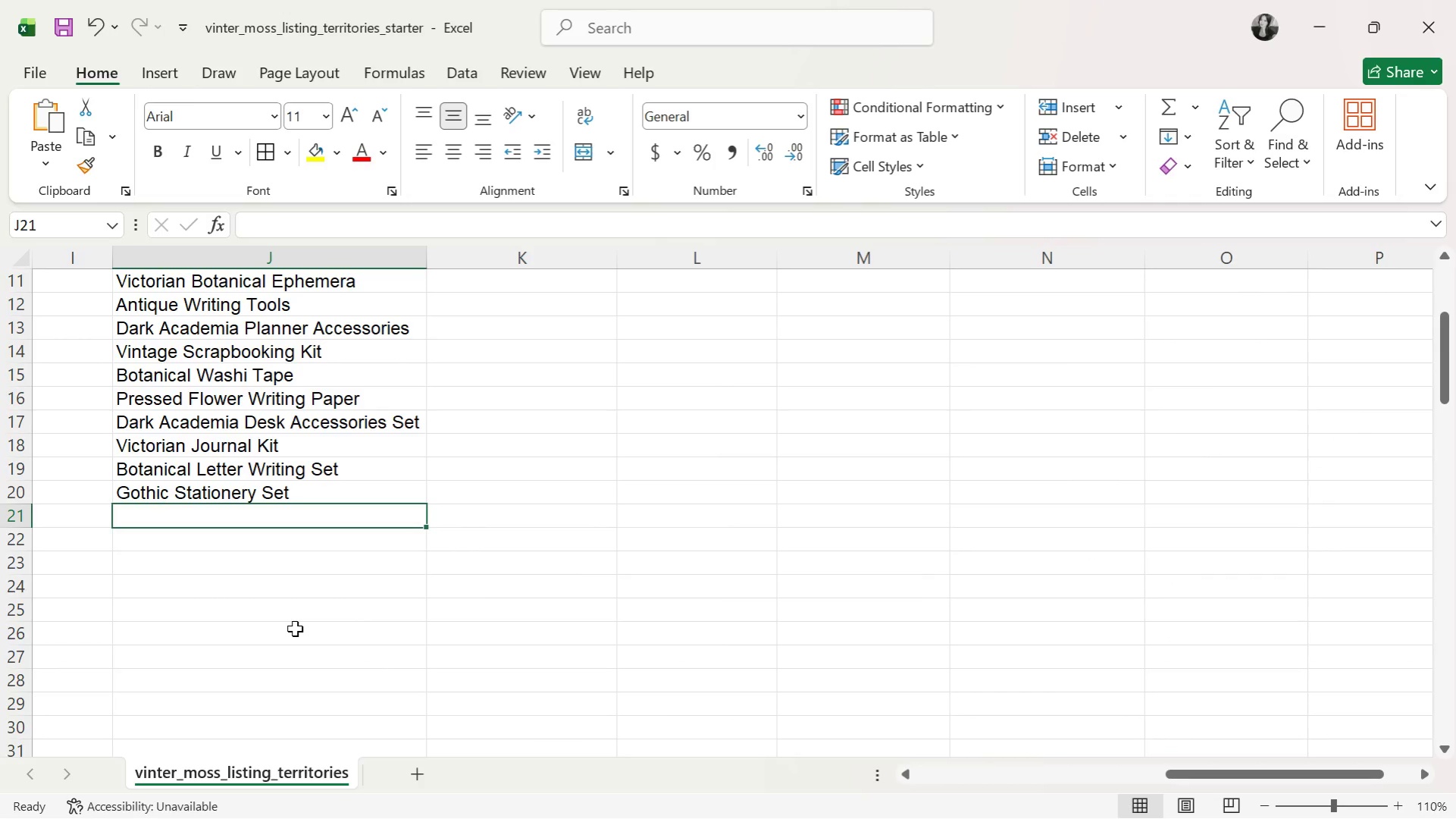 
type(Vintage)
 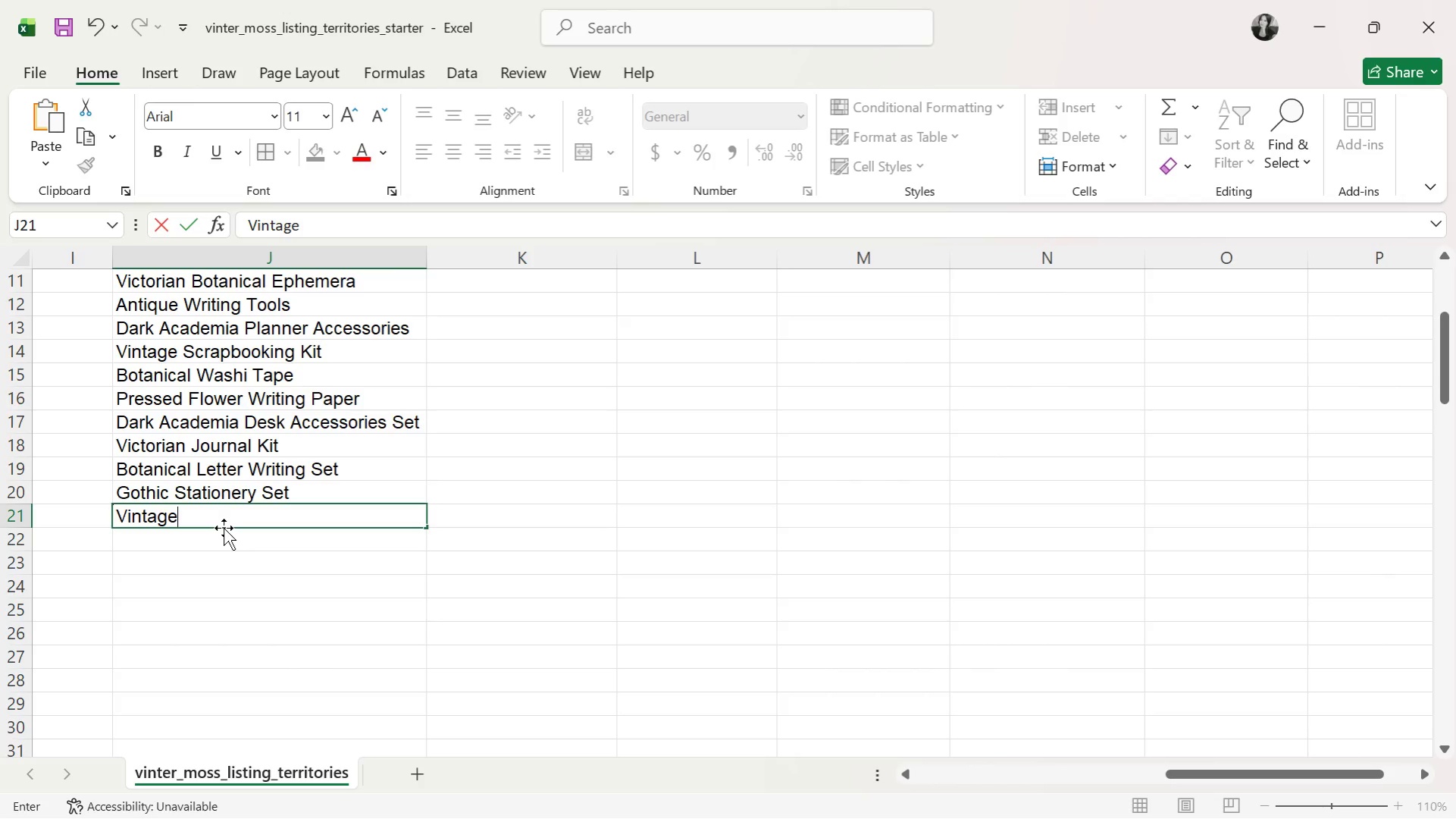 
type( Office )
 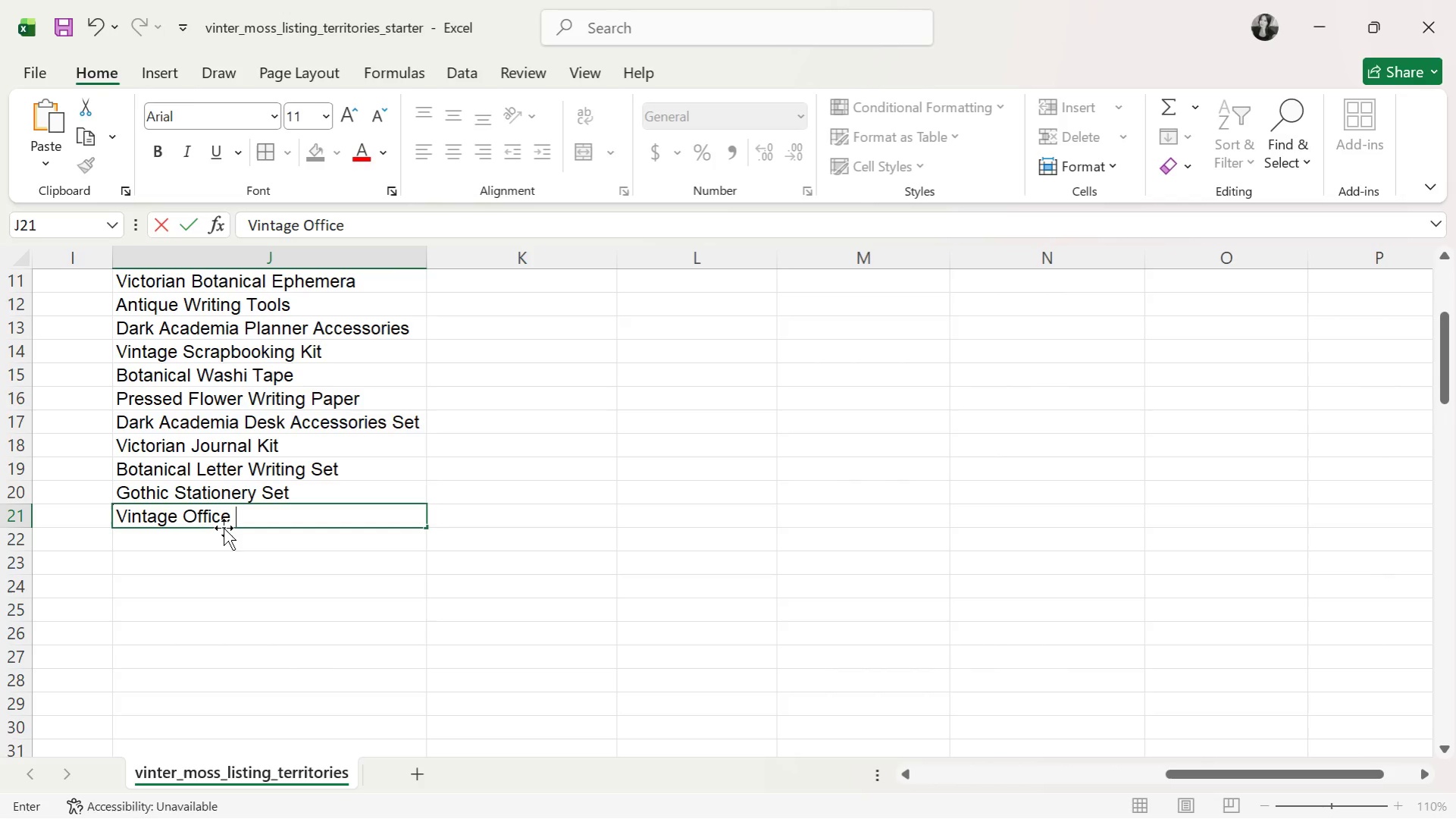 
wait(7.58)
 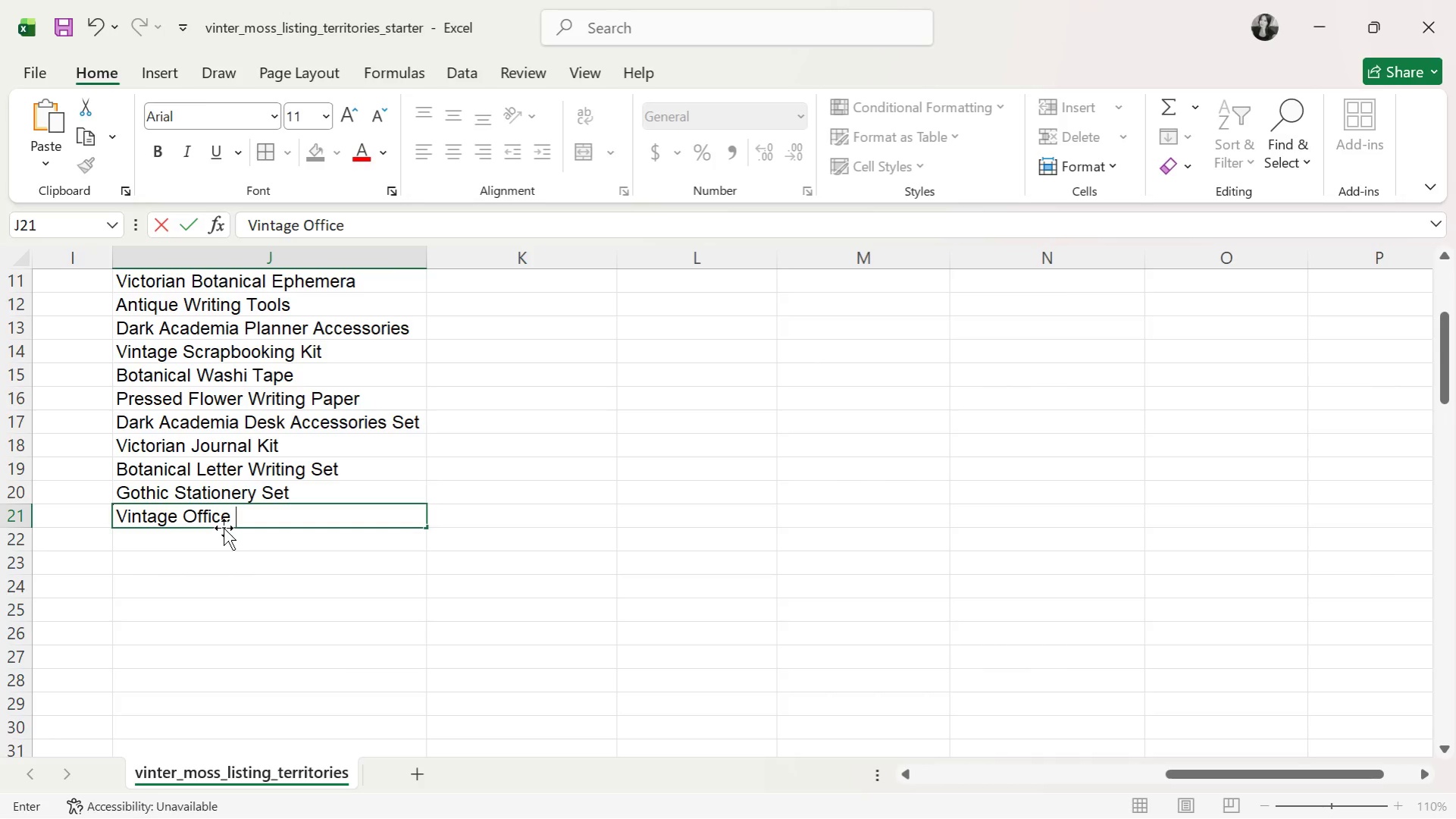 
type(Accessories)
 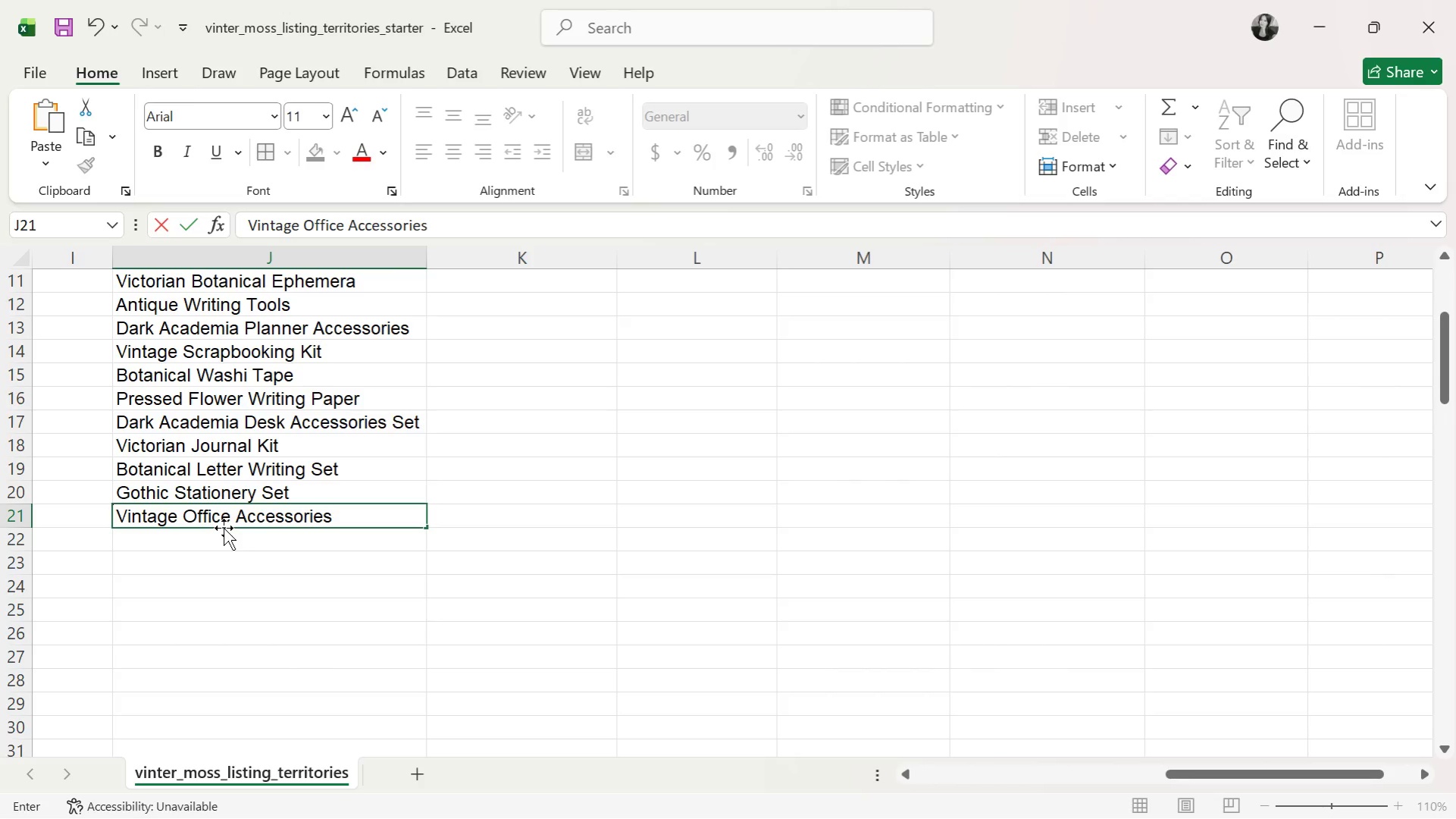 
key(Enter)
 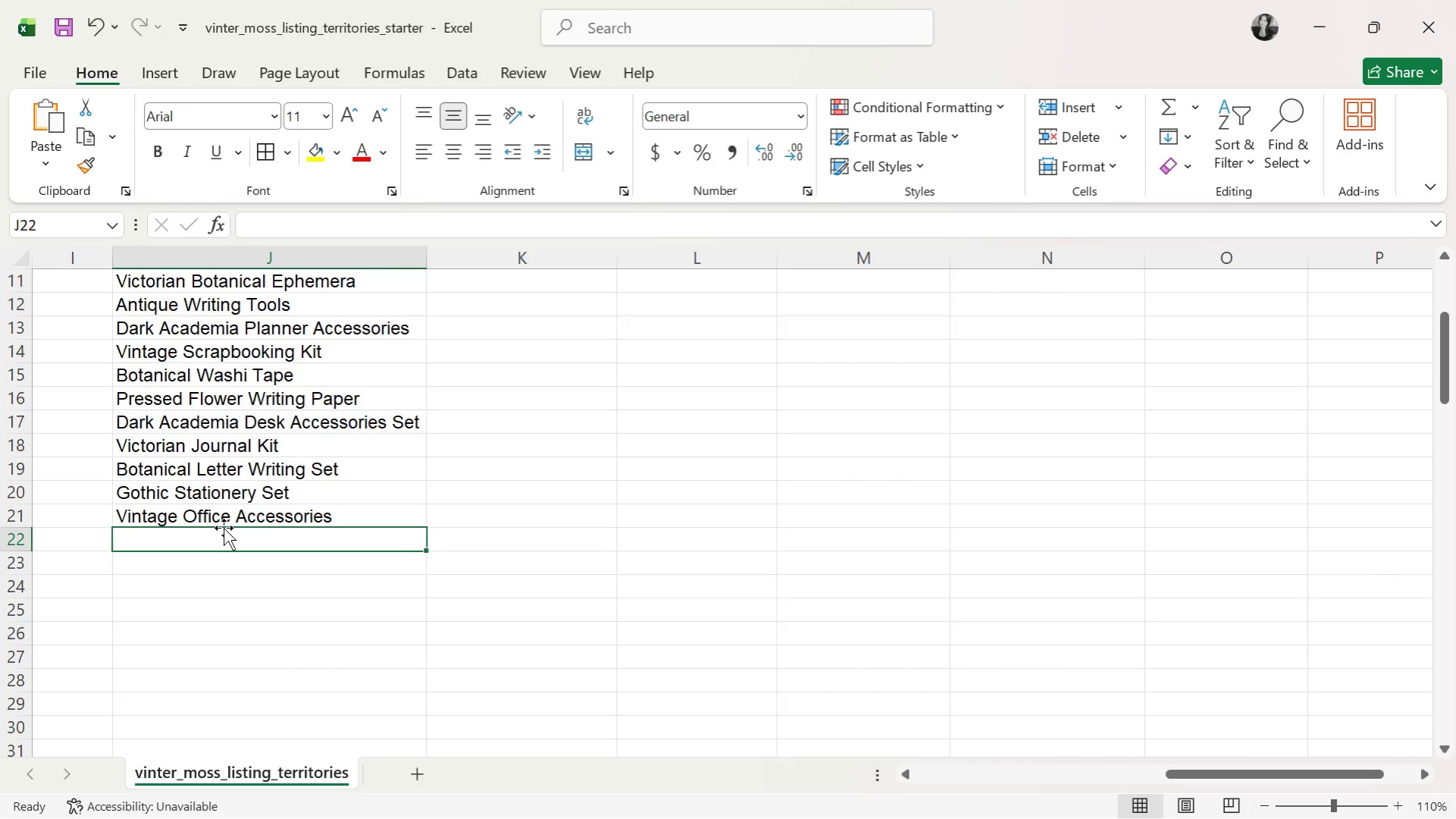 
wait(24.22)
 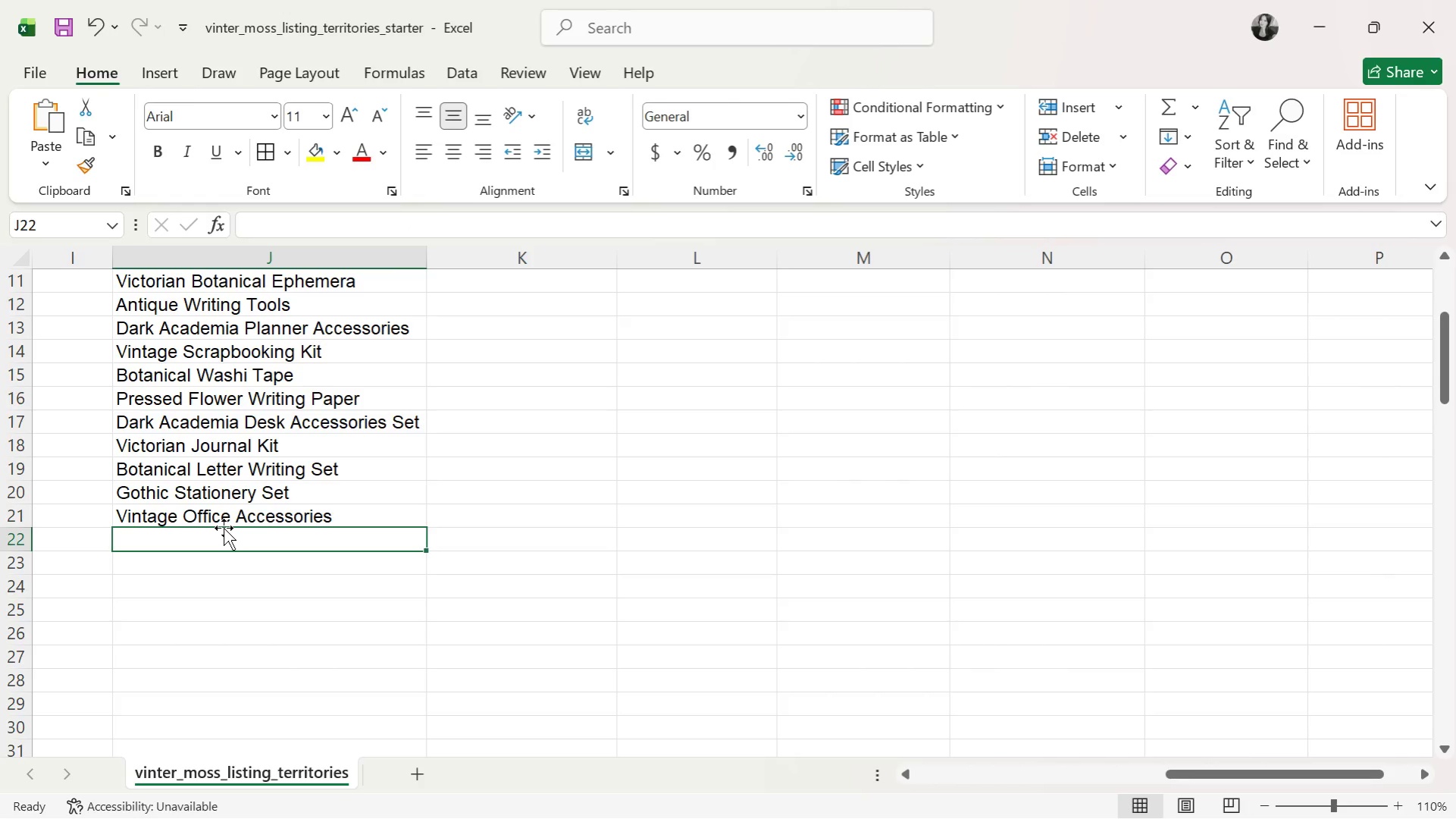 
left_click([205, 468])
 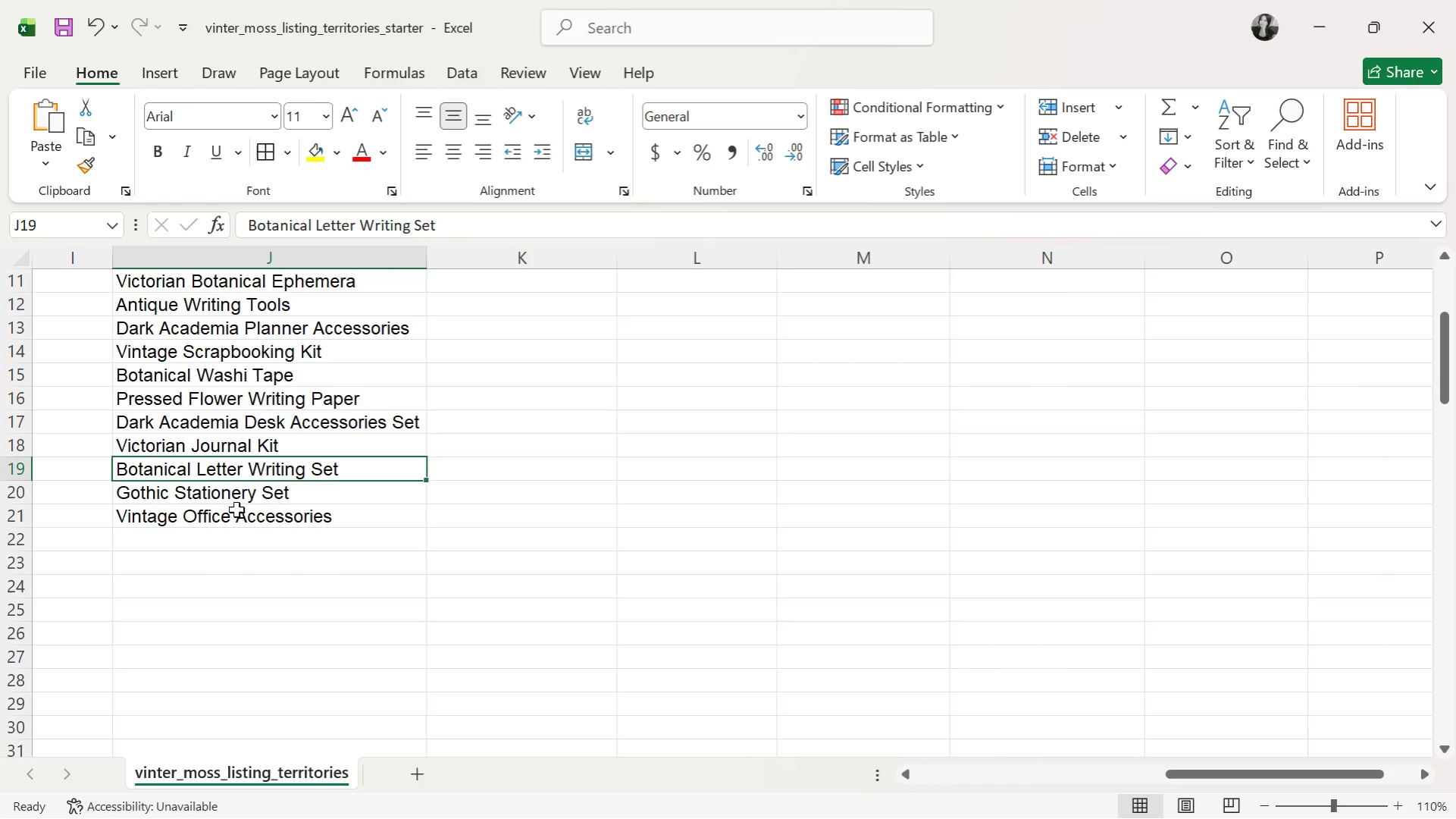 
left_click([236, 510])
 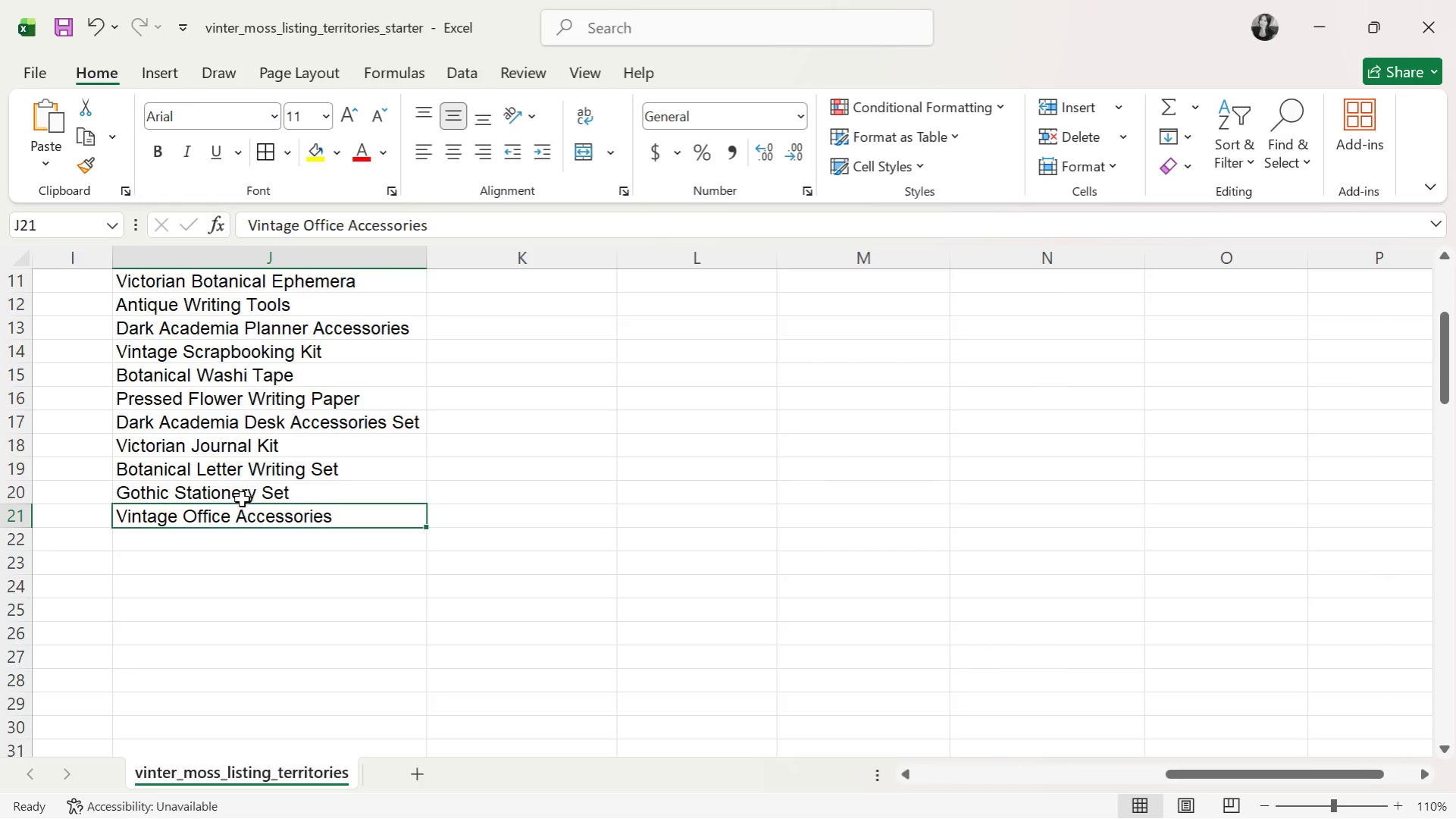 
left_click([246, 495])
 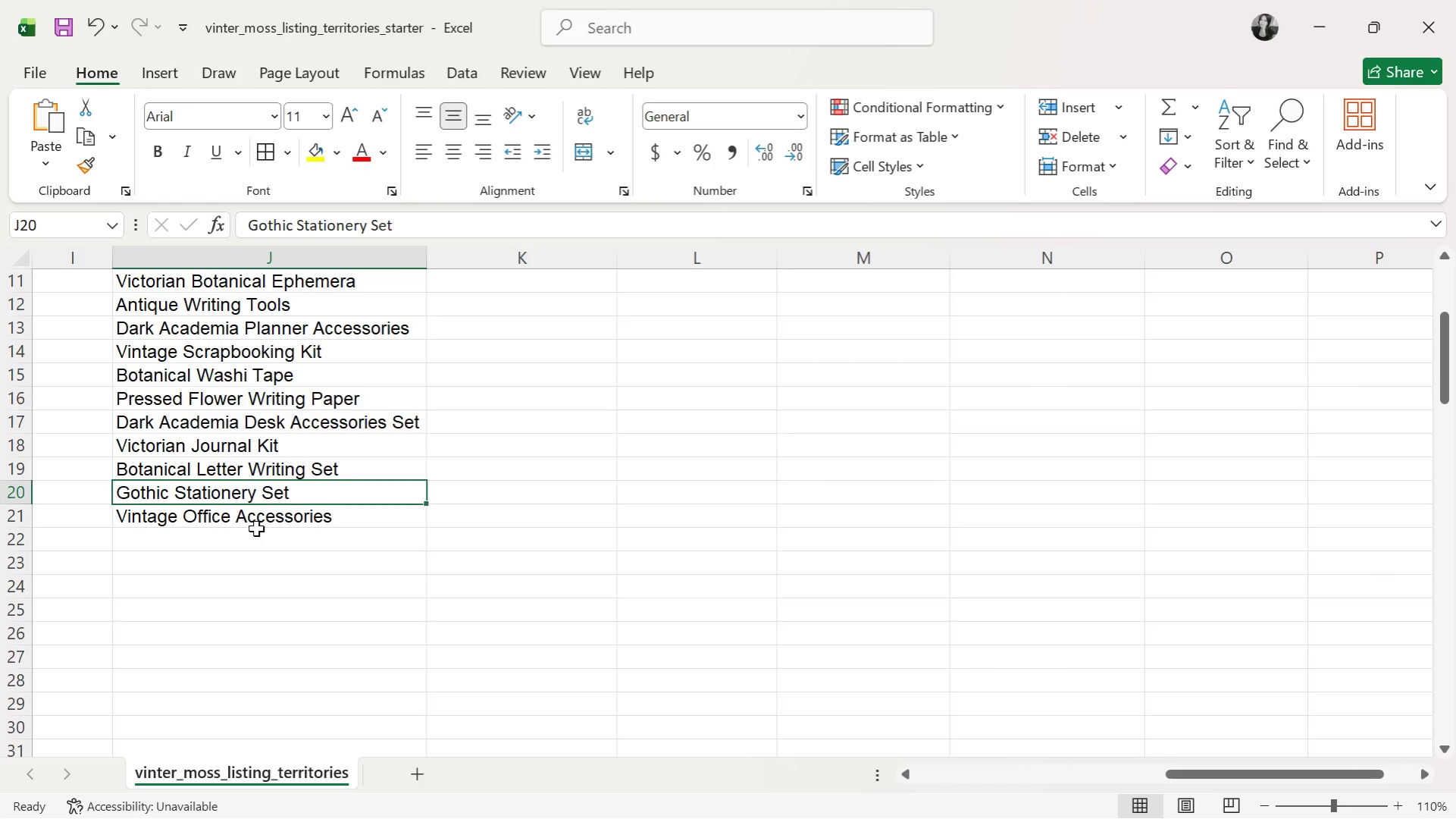 
left_click([256, 529])
 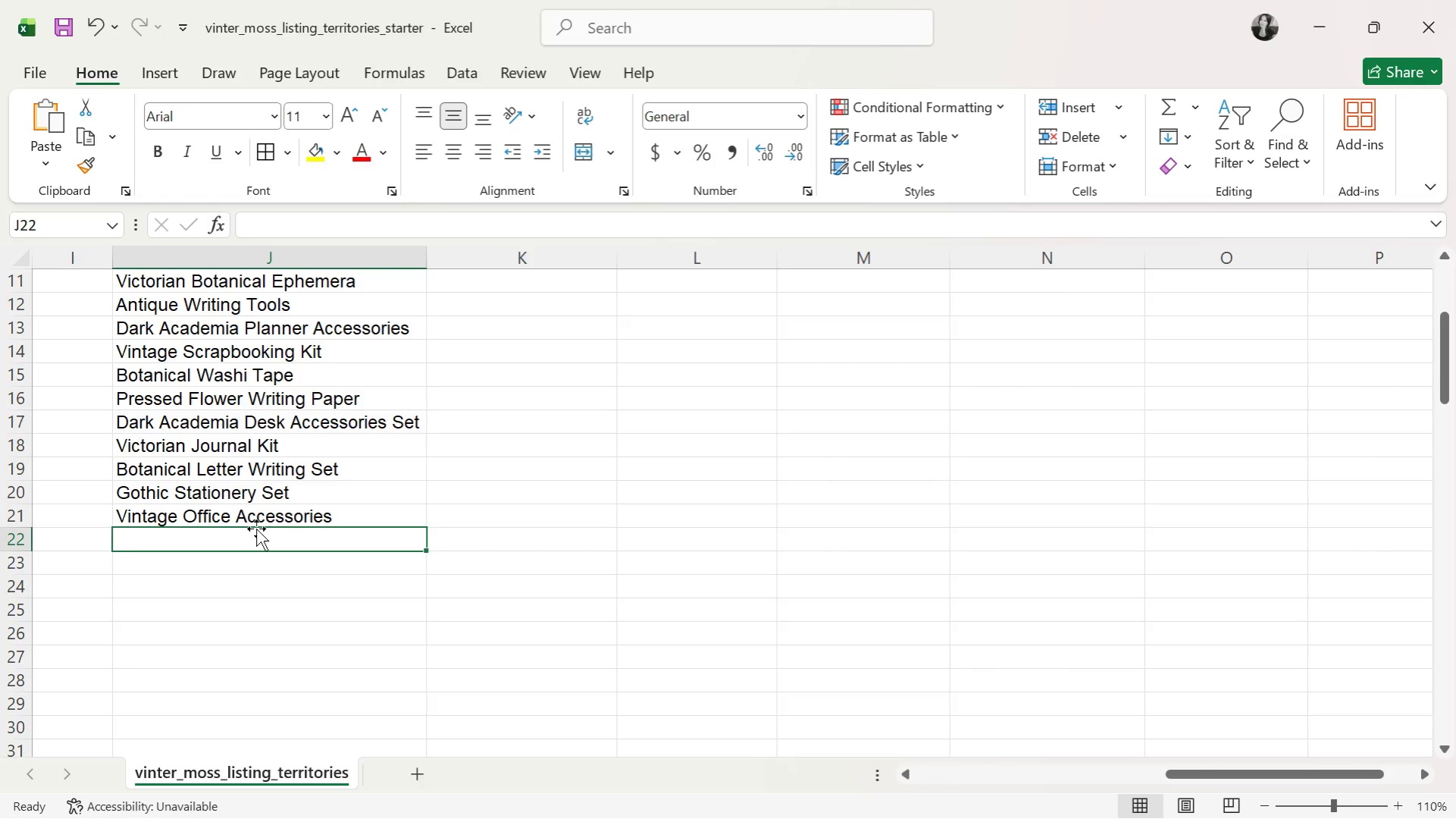 
wait(17.02)
 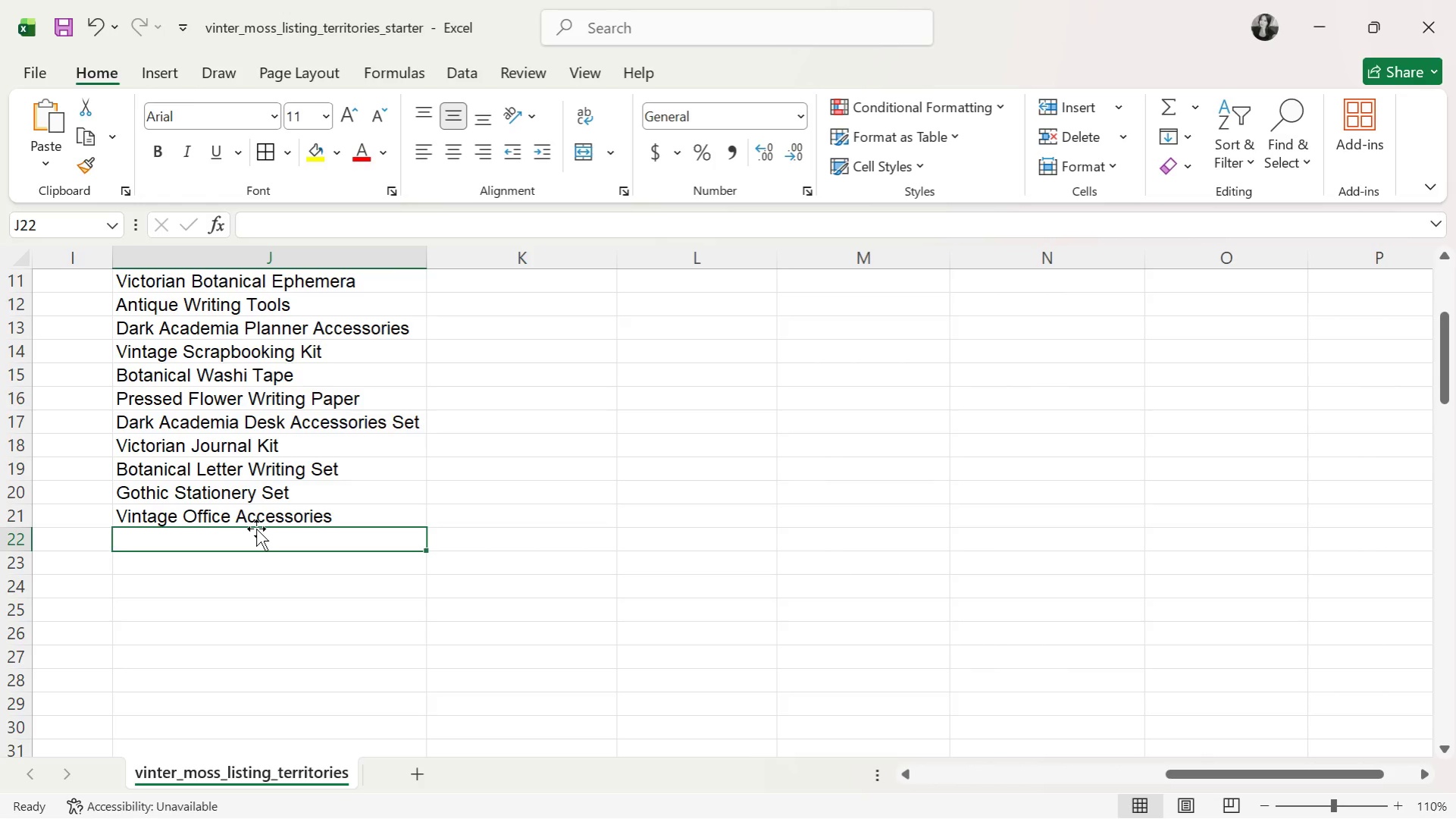 
hold_key(key=CapsLock, duration=0.31)
 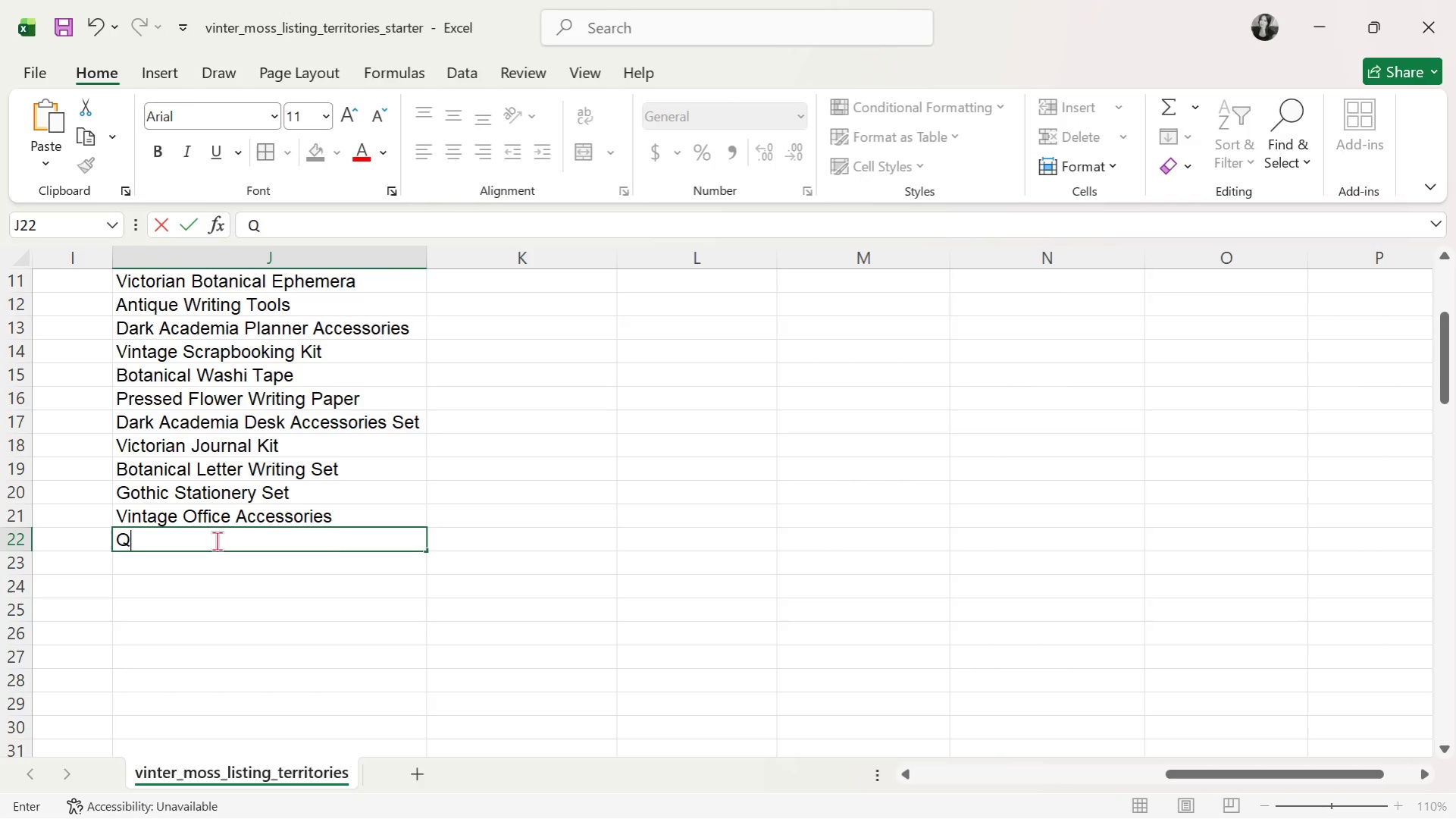 
type(Quill Pen )
 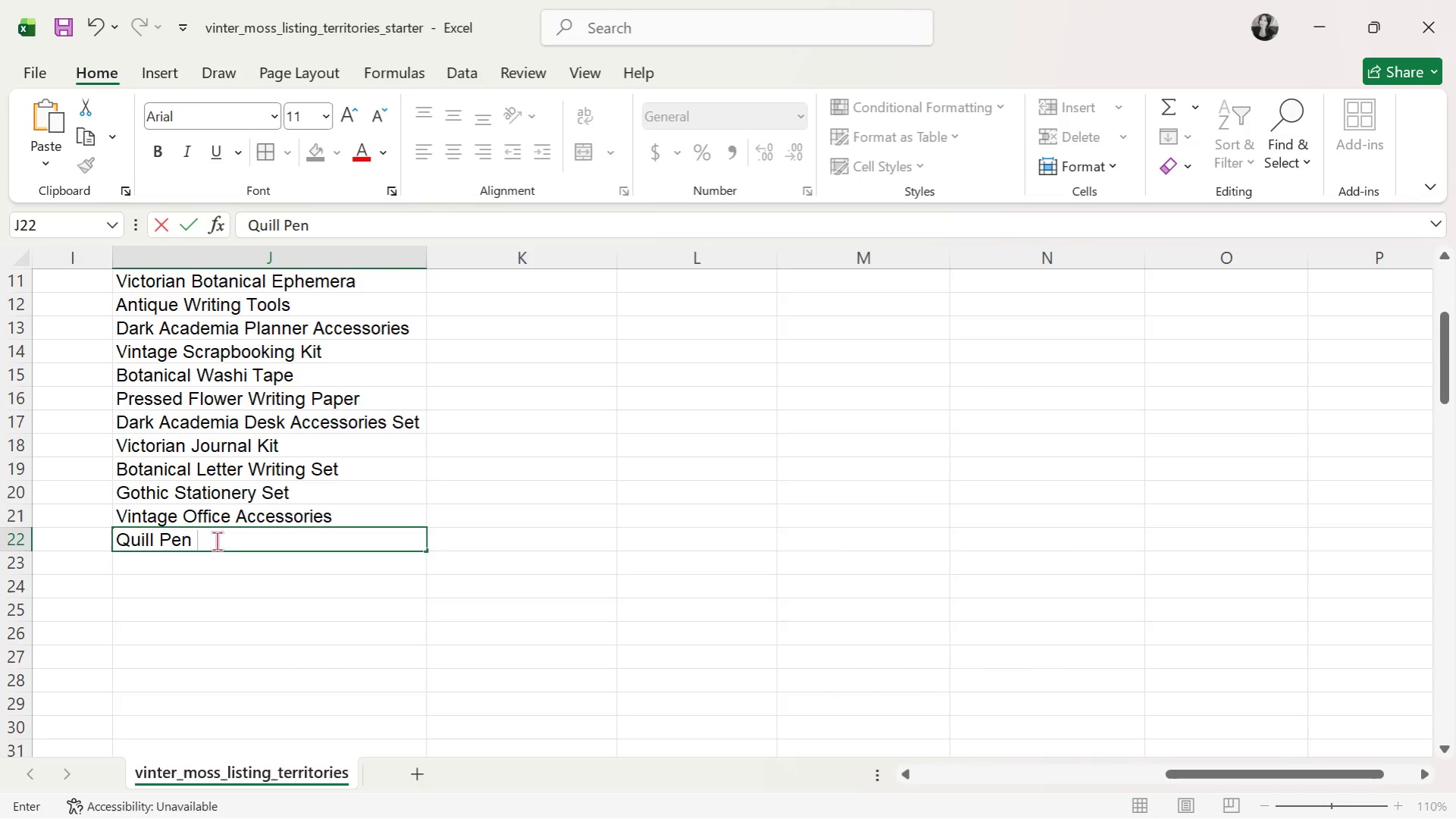 
wait(5.8)
 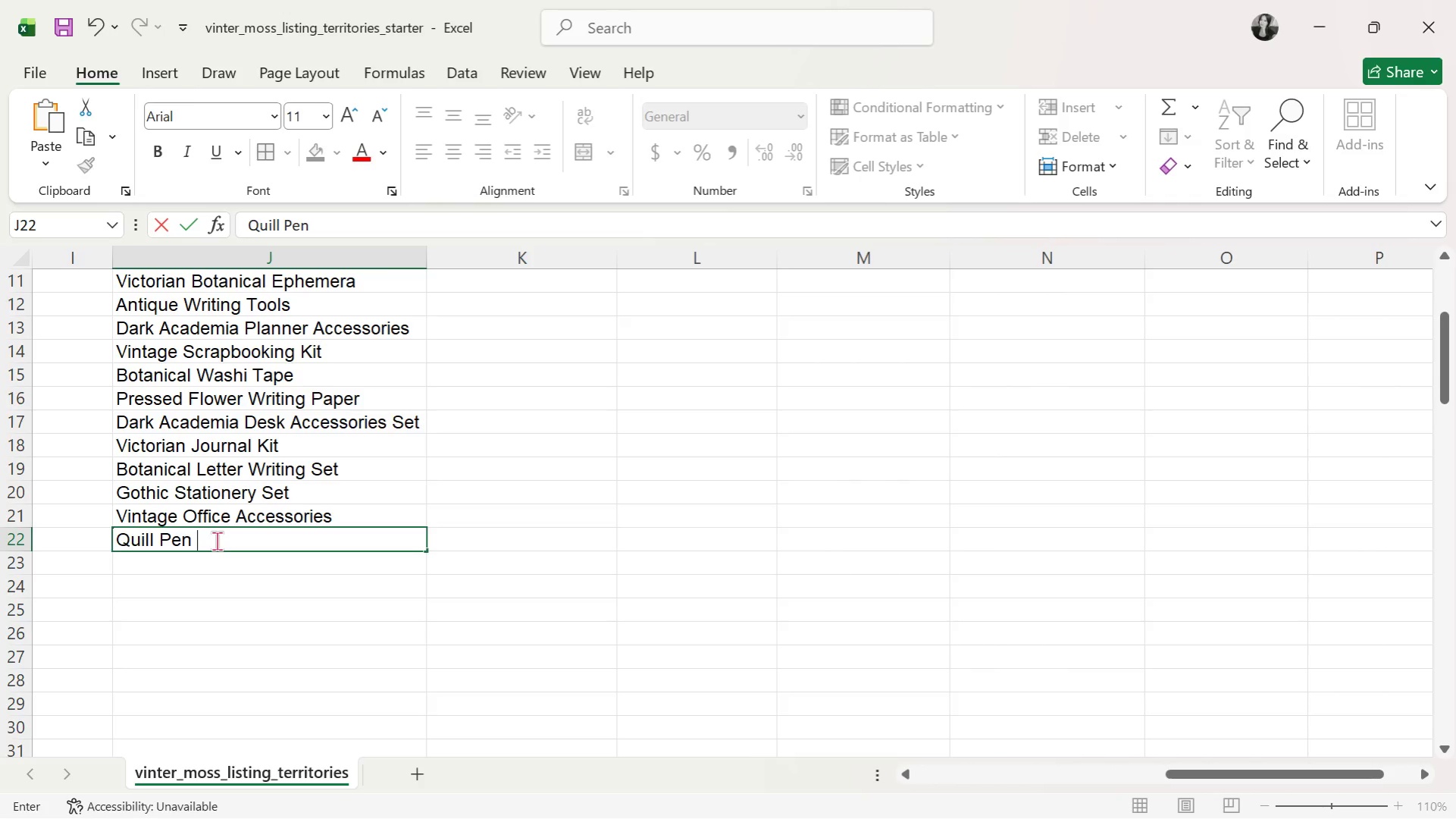 
hold_key(key=CapsLock, duration=0.33)
 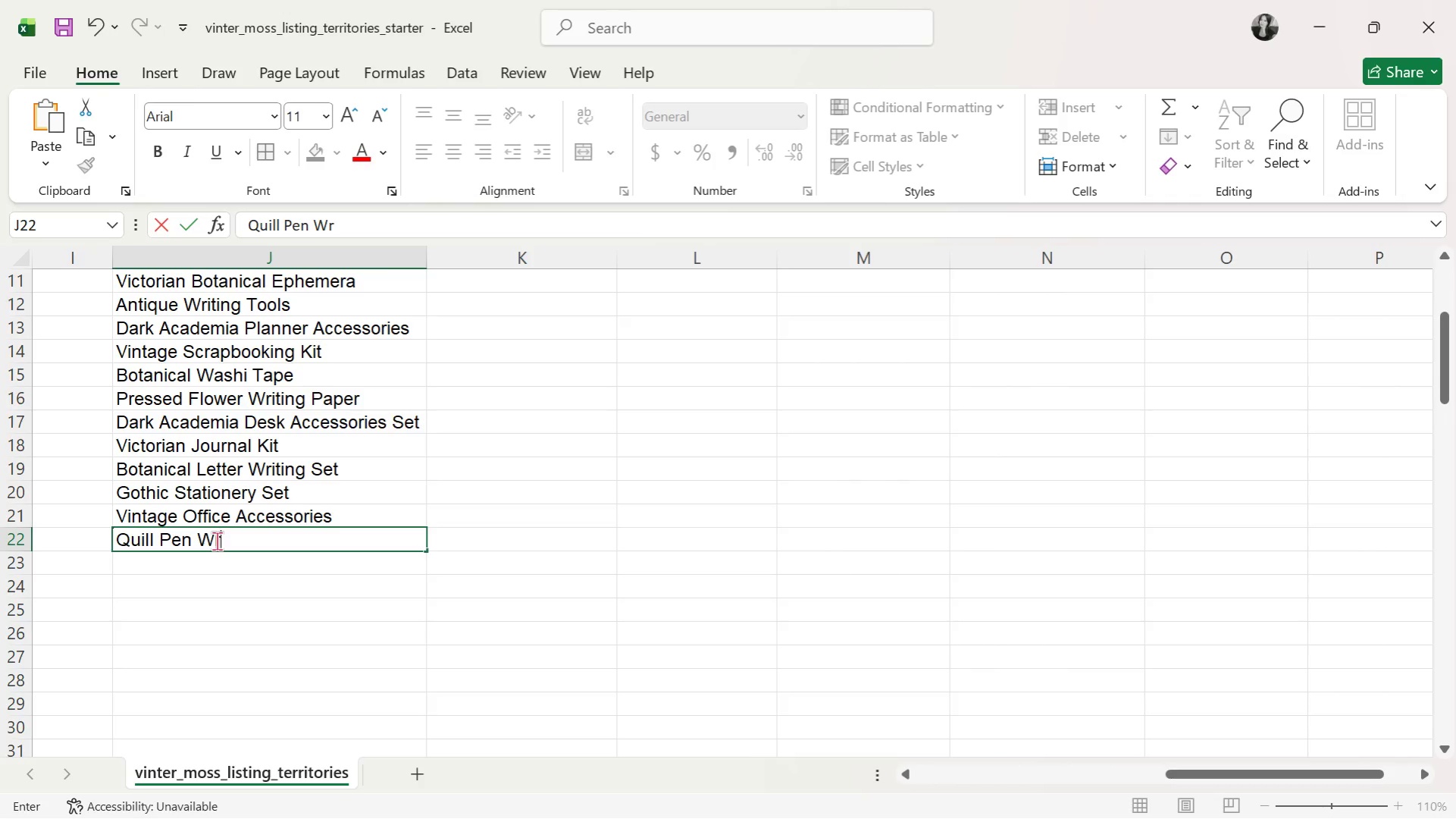 
type(Writing)
 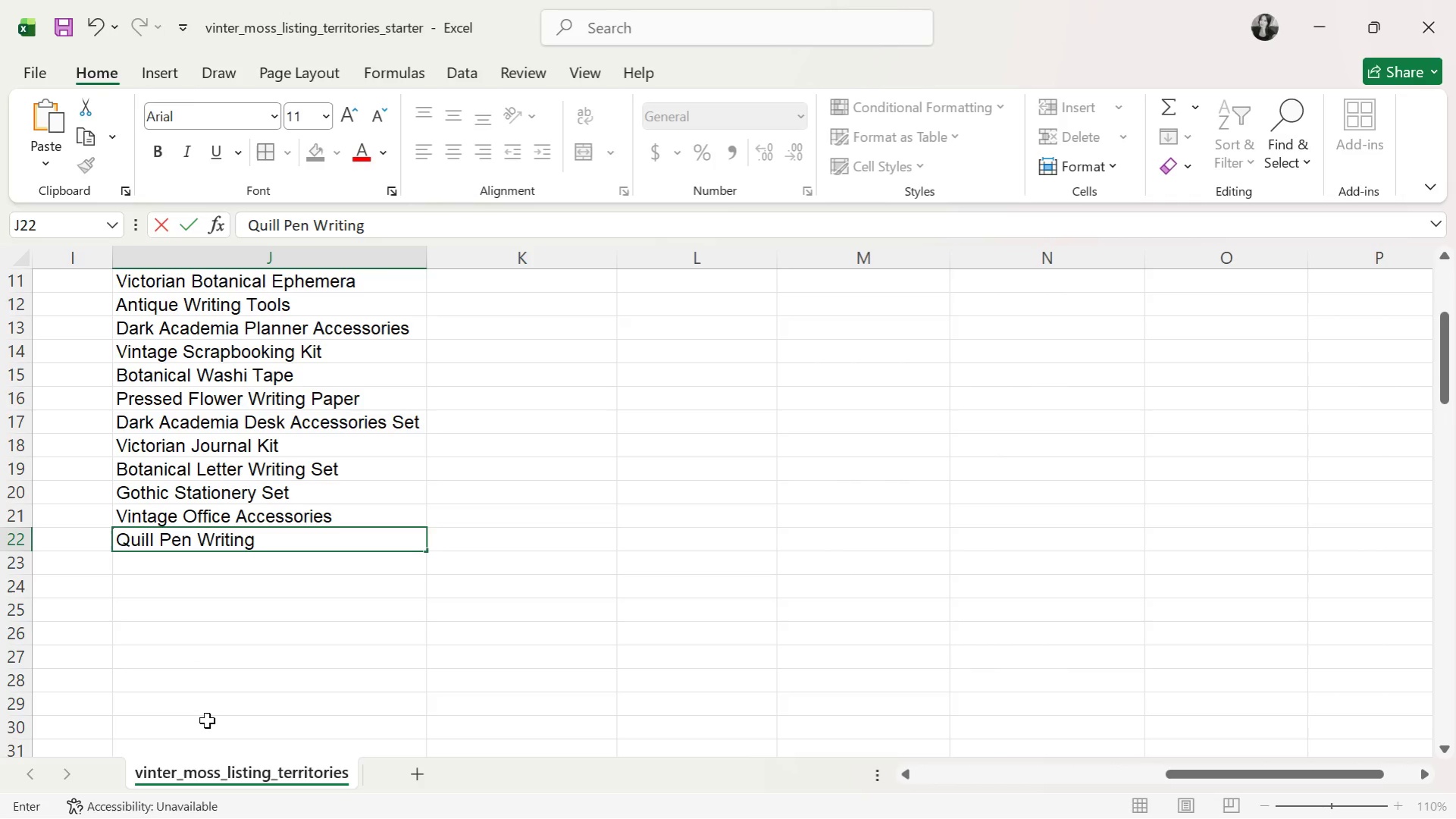 
wait(6.67)
 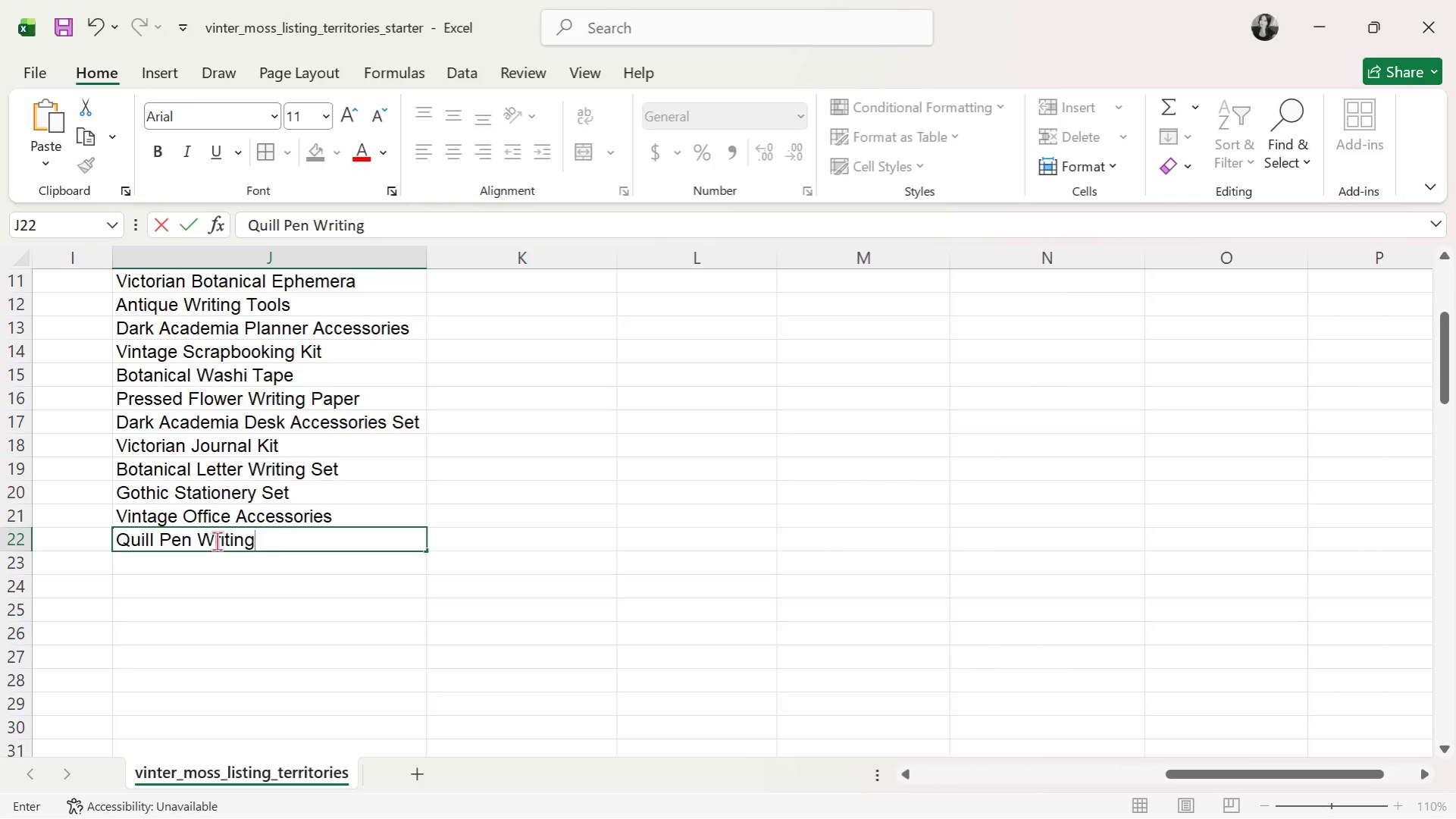 
type( SET)
 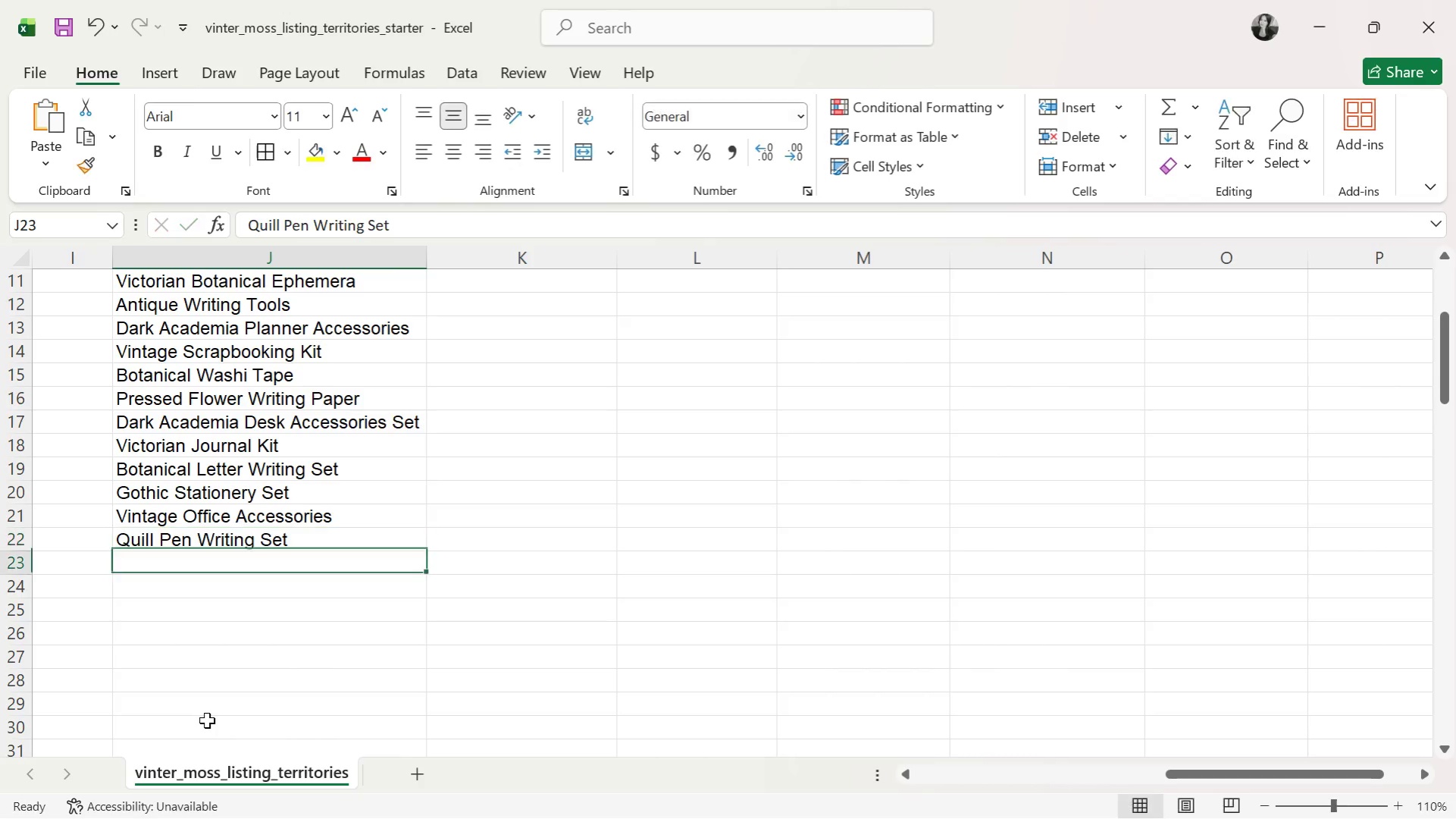 
hold_key(key=CapsLock, duration=0.33)
 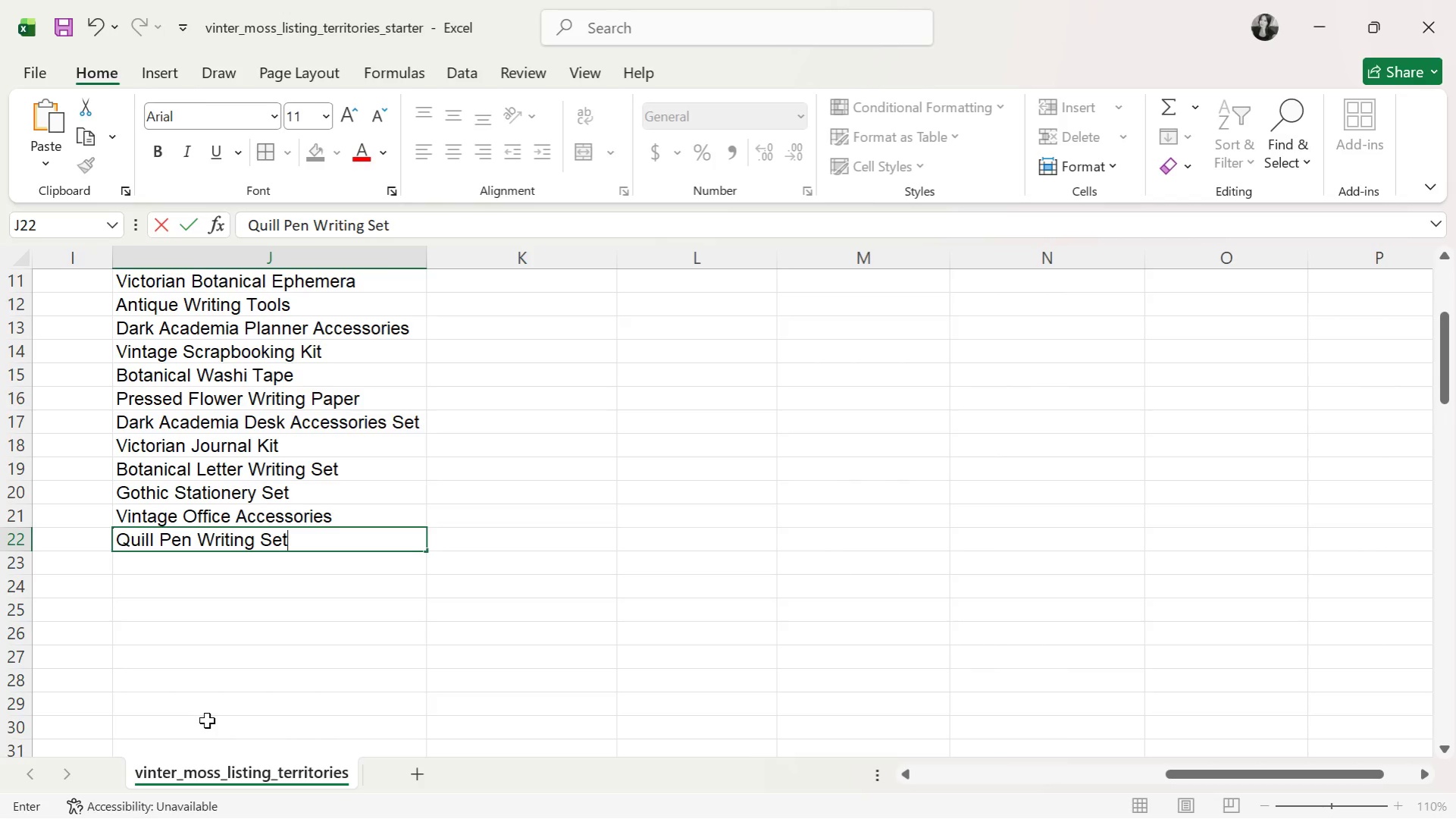 
key(Enter)
 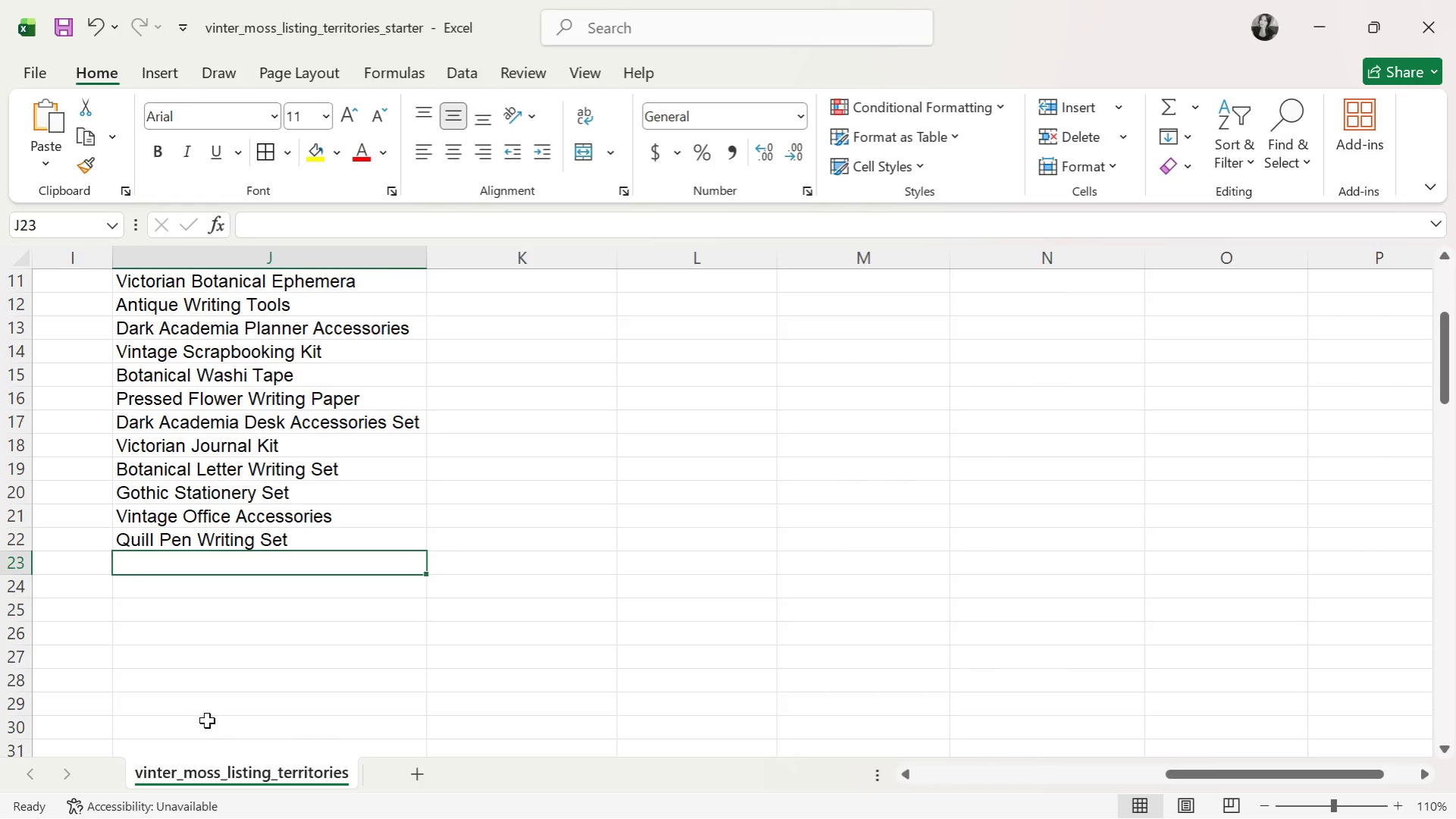 
type(Antique Ink Set)
 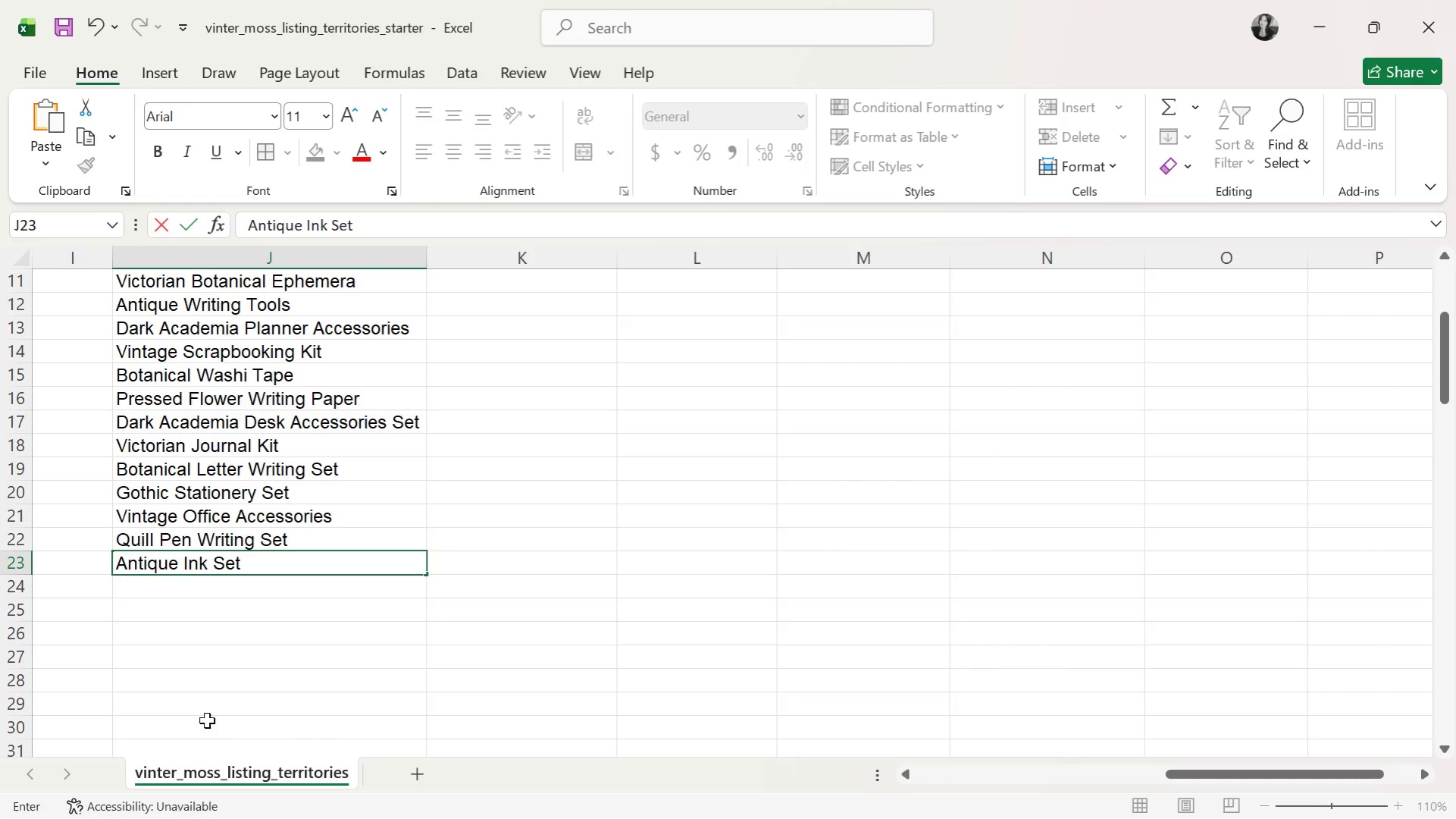 
key(Enter)
 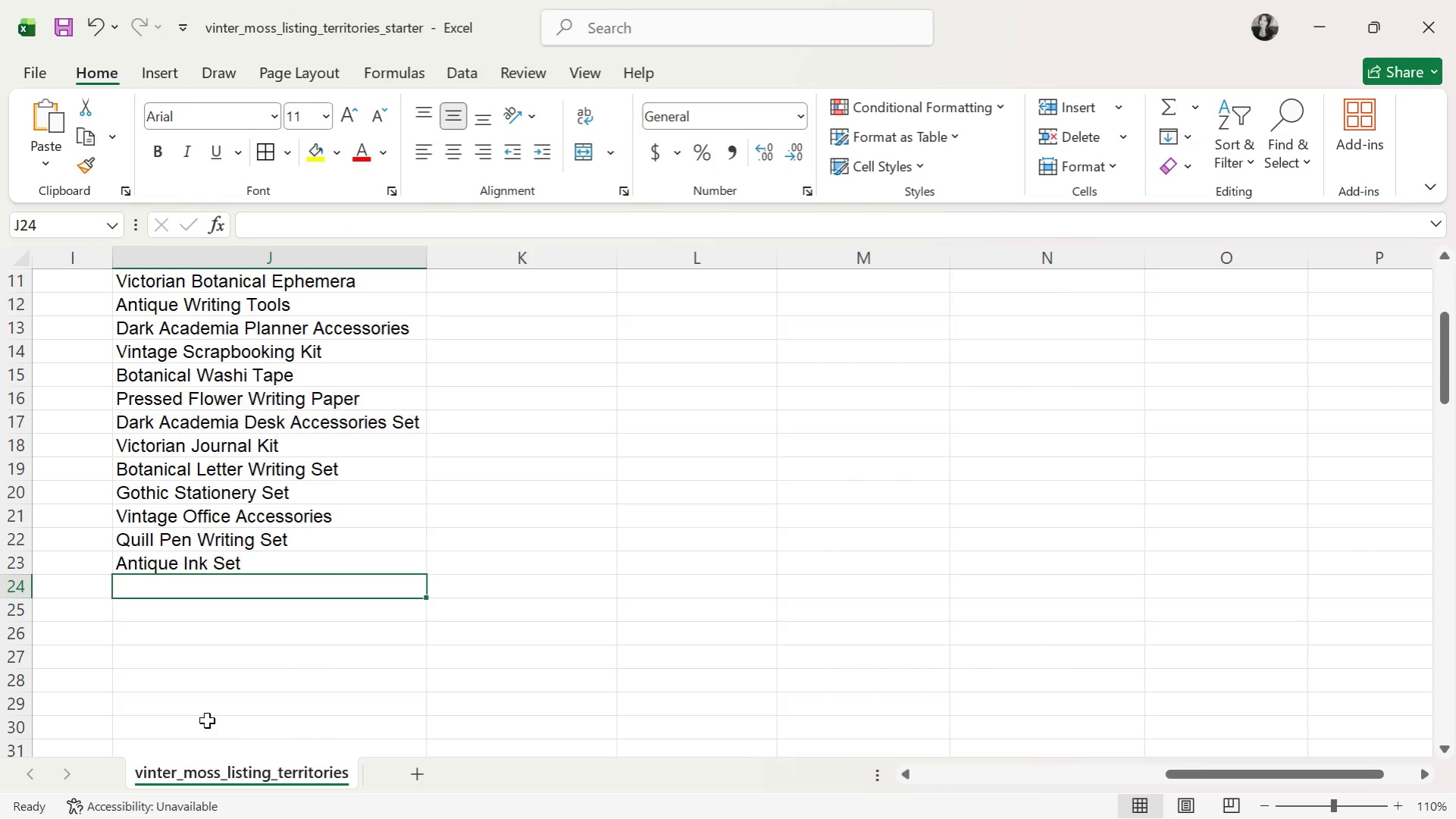 
type(C)
key(Backspace)
type(Dark Academia Gift Set)
 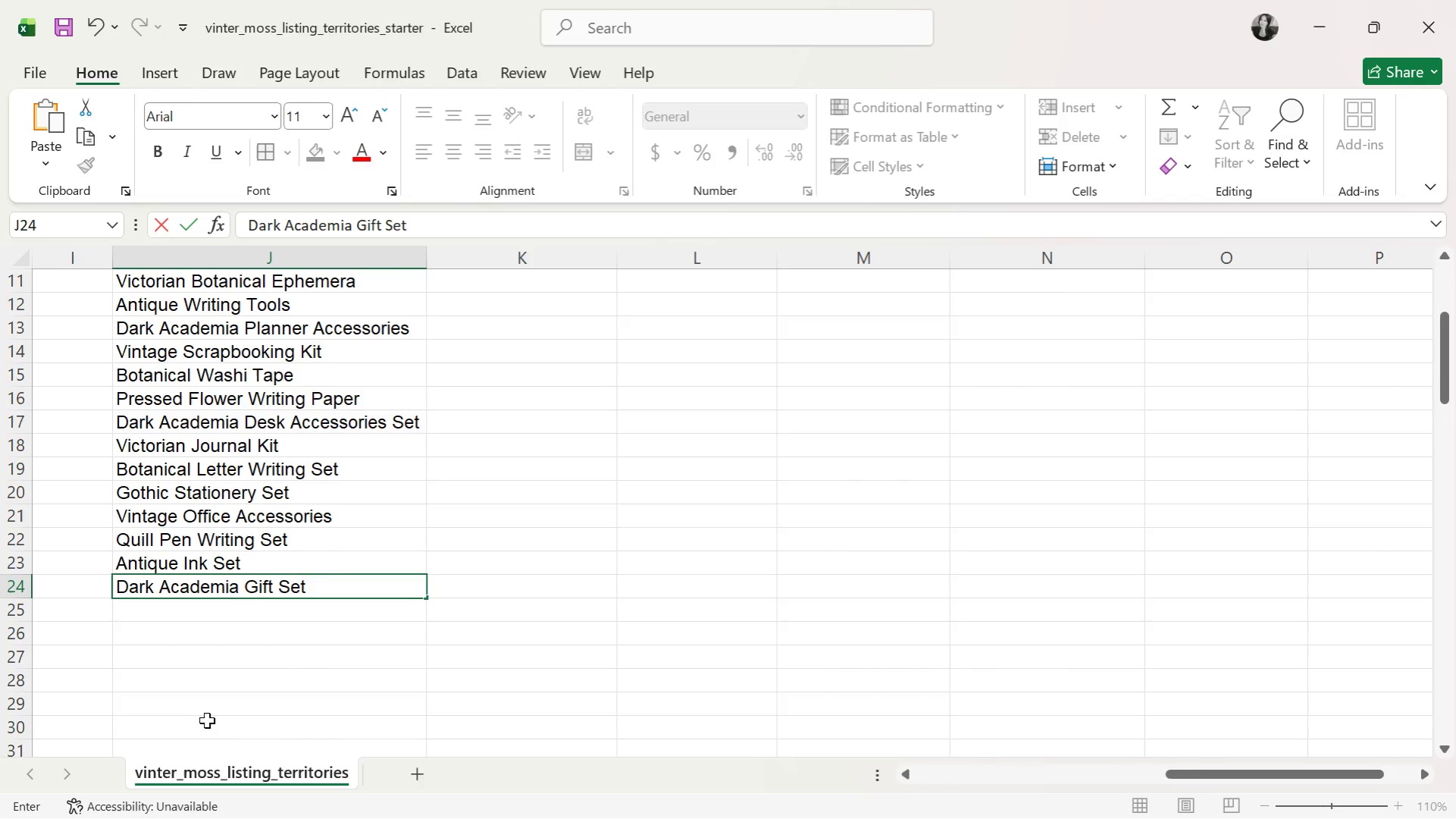 
key(Enter)
 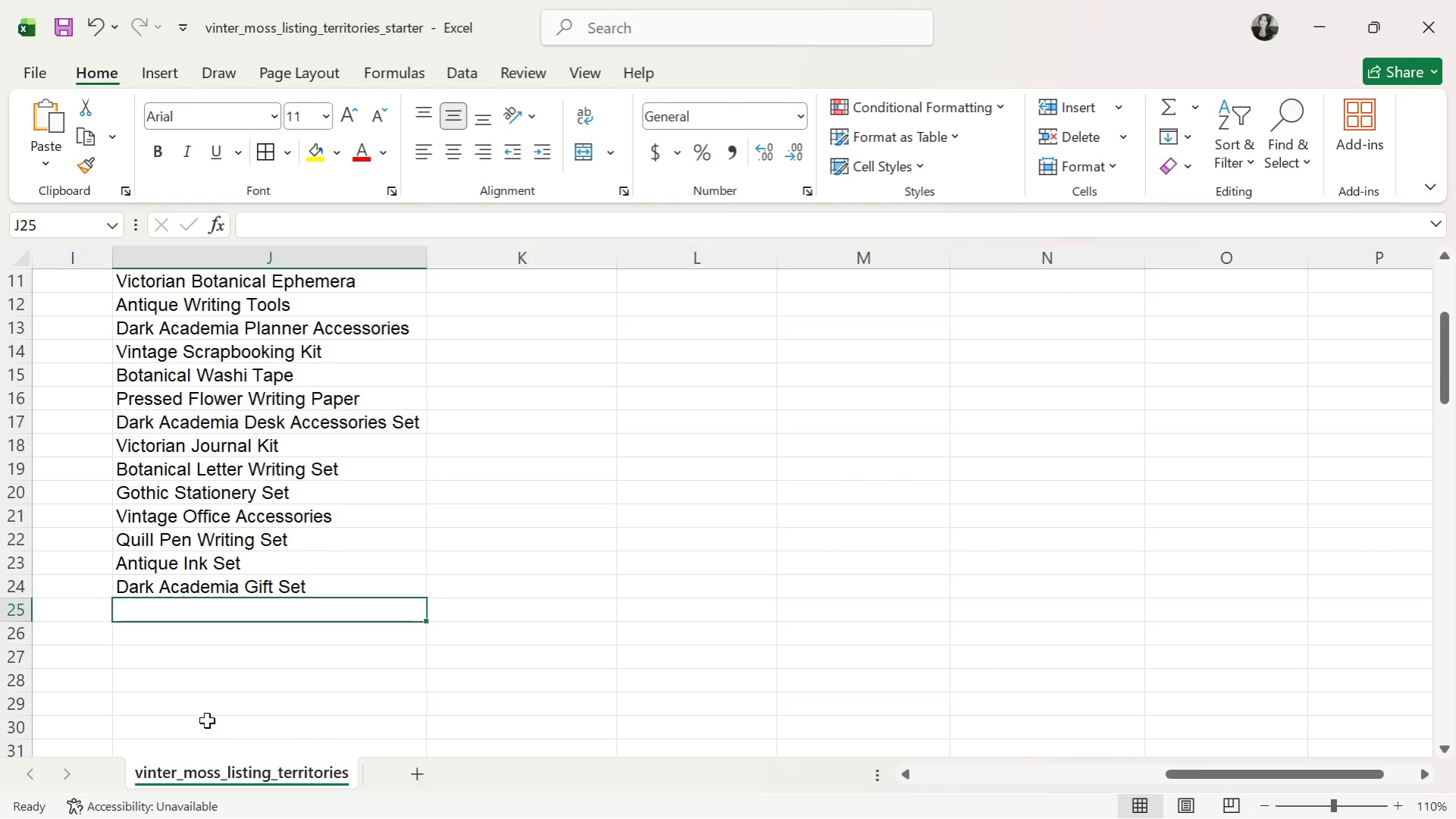 
wait(27.69)
 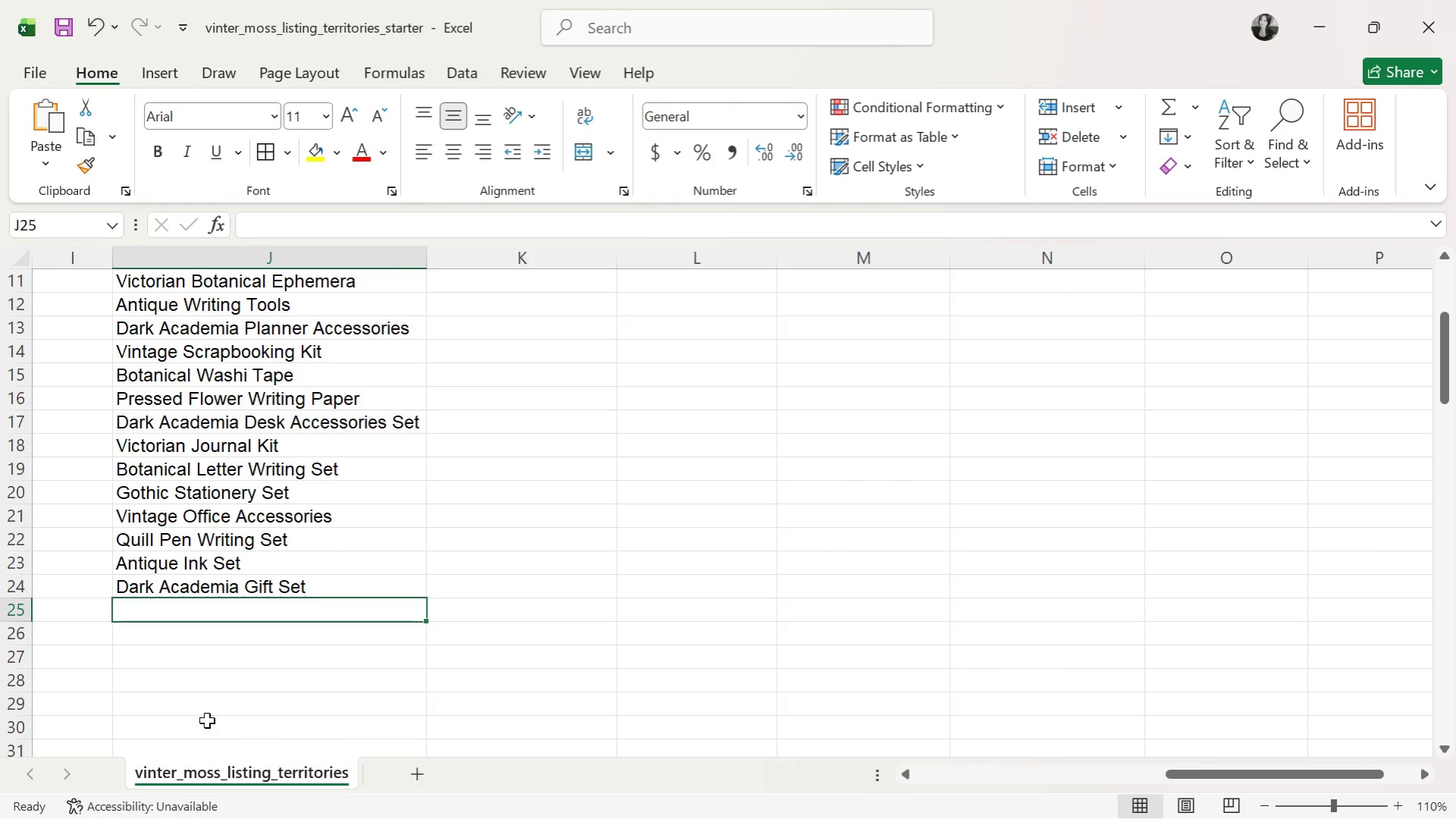 
key(Alt+Tab)